 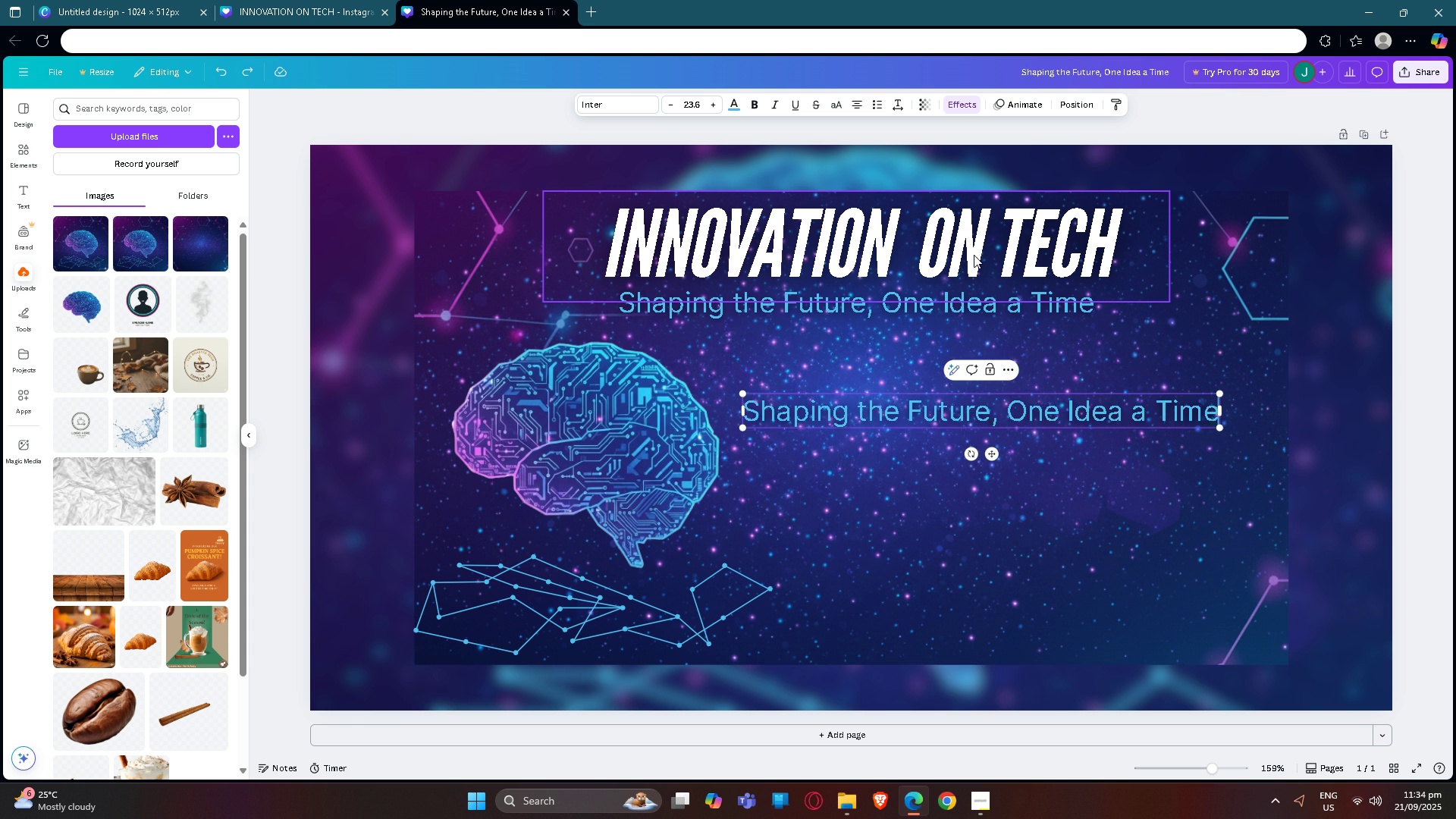 
key(Control+Z)
 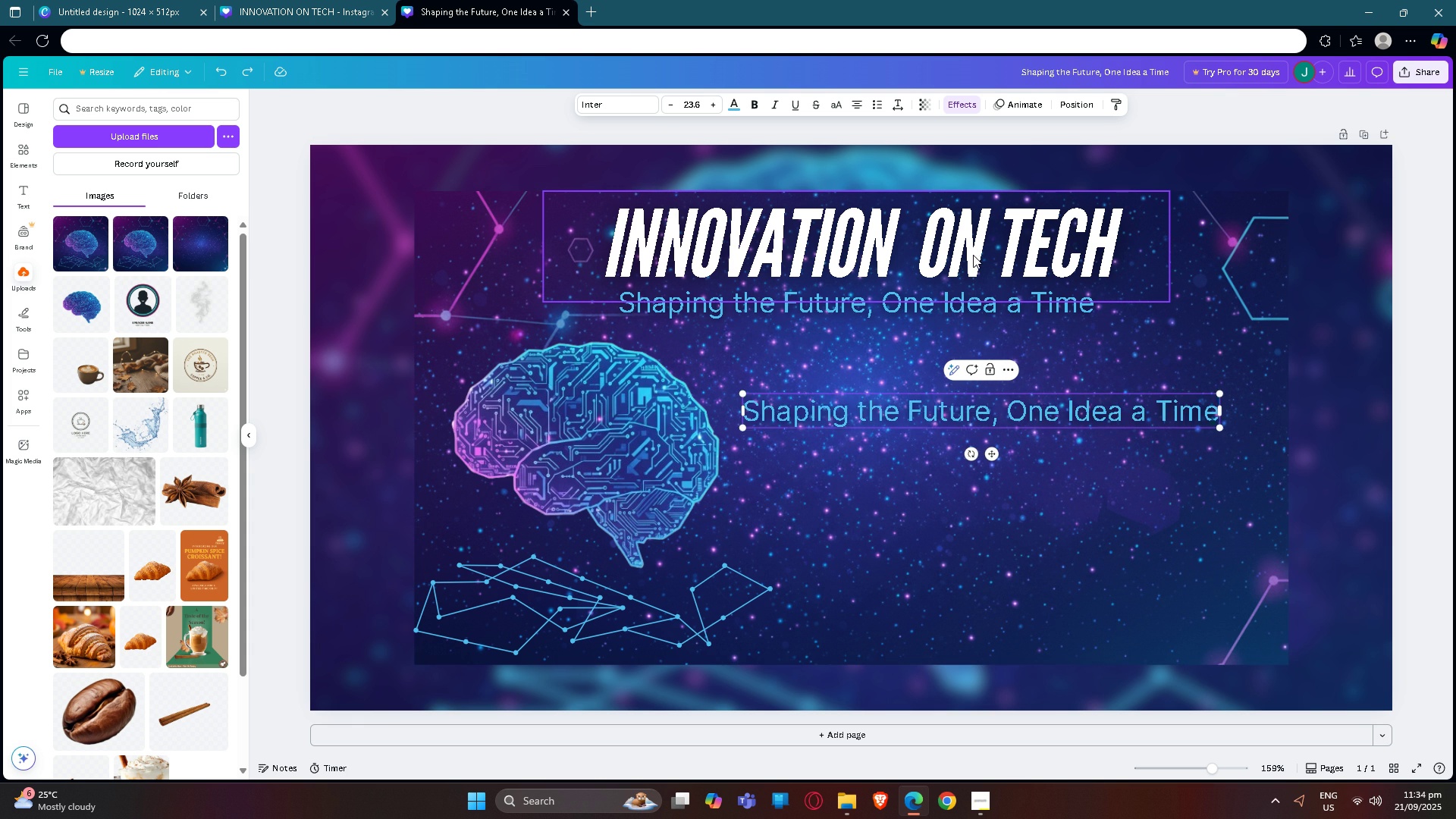 
key(Control+ControlLeft)
 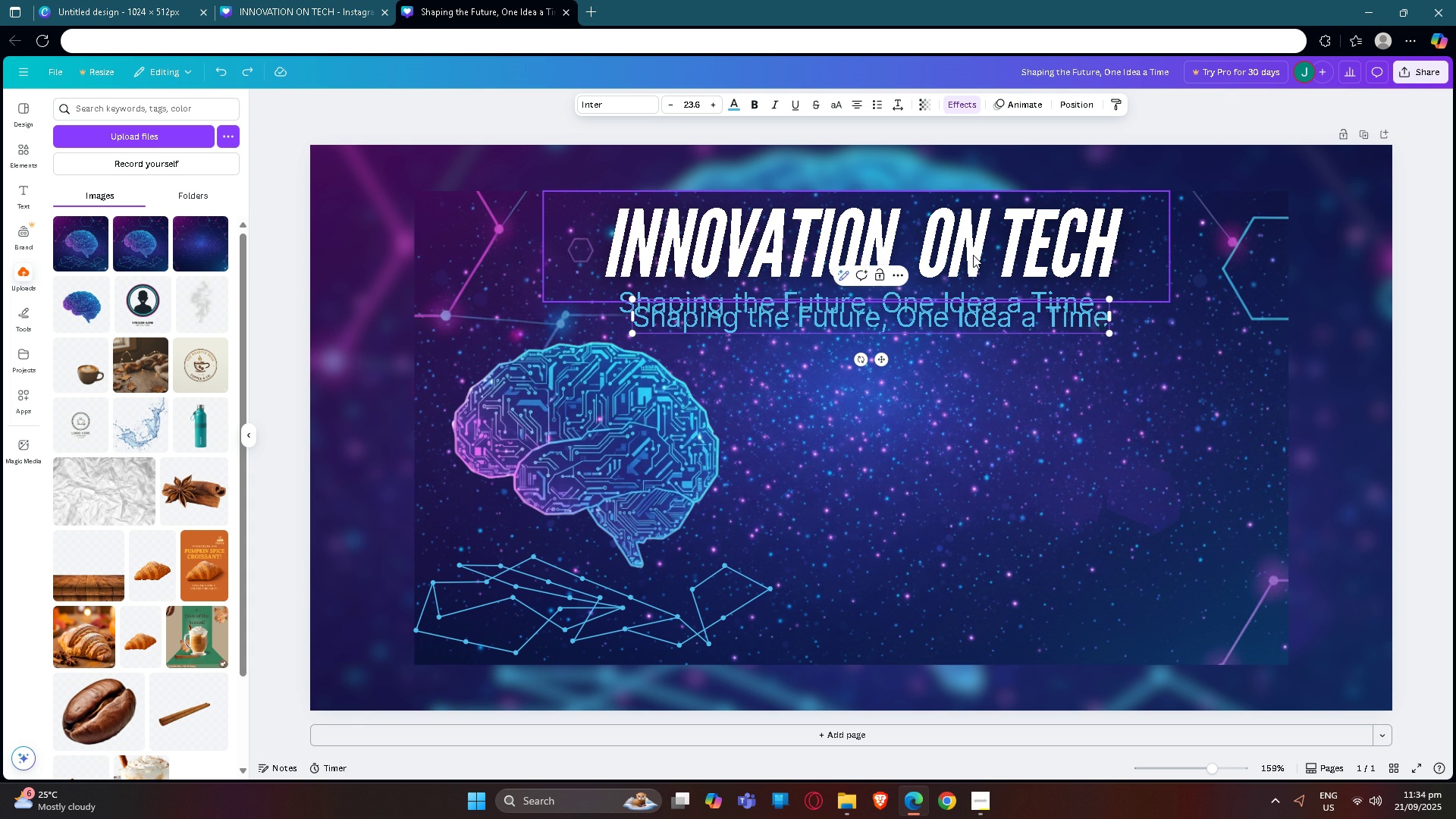 
key(Control+Z)
 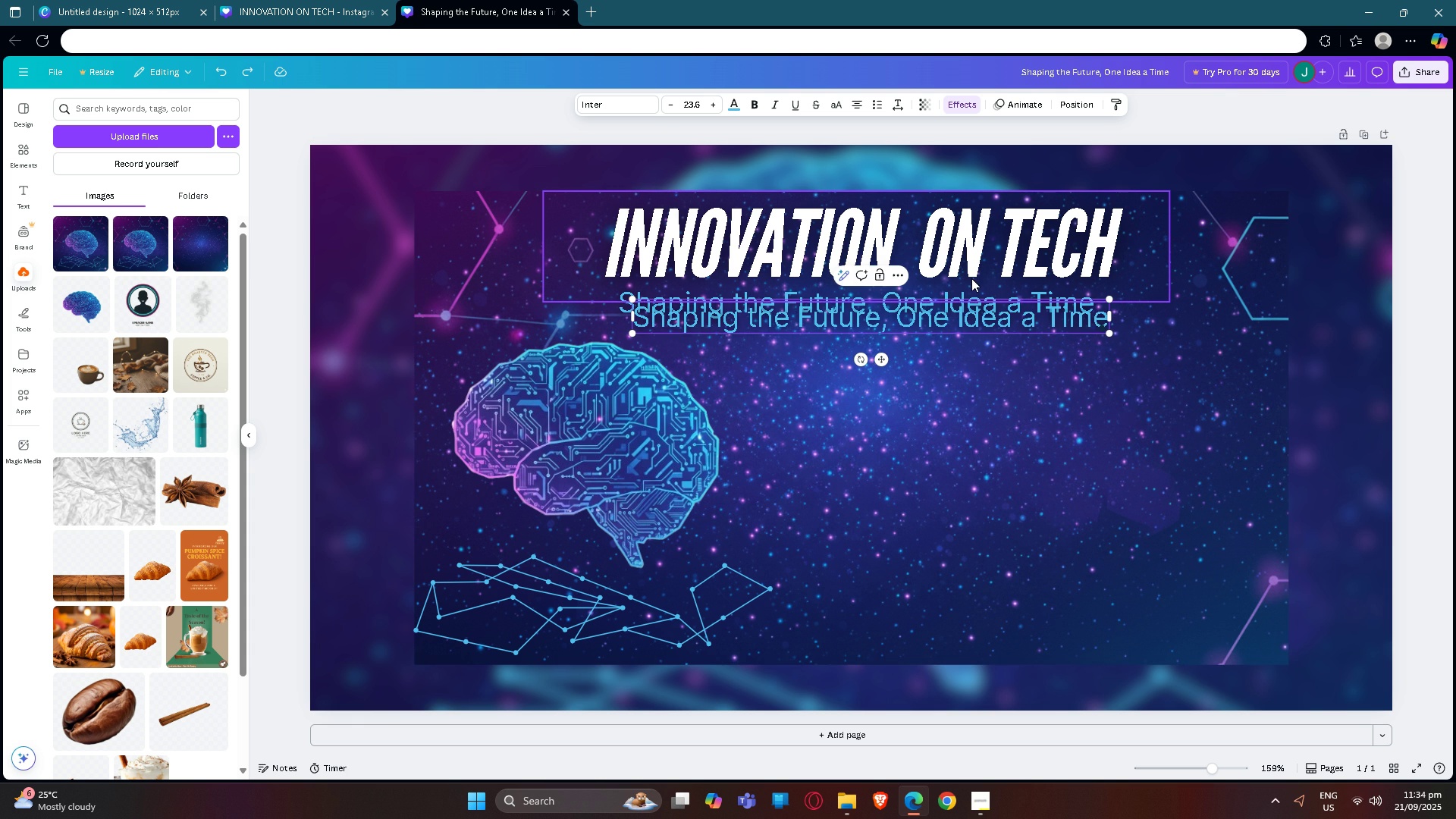 
key(Backspace)
 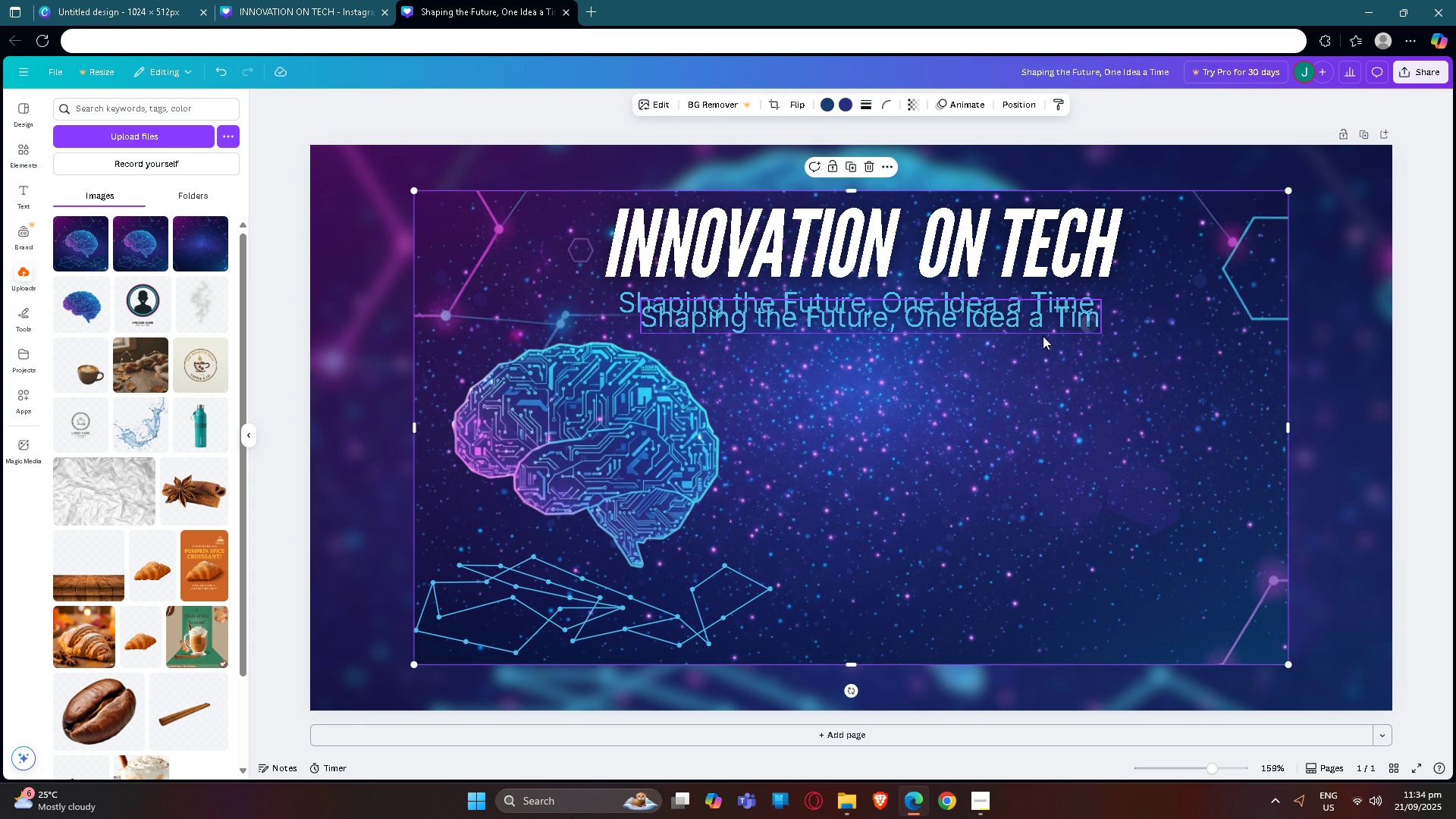 
double_click([1042, 328])
 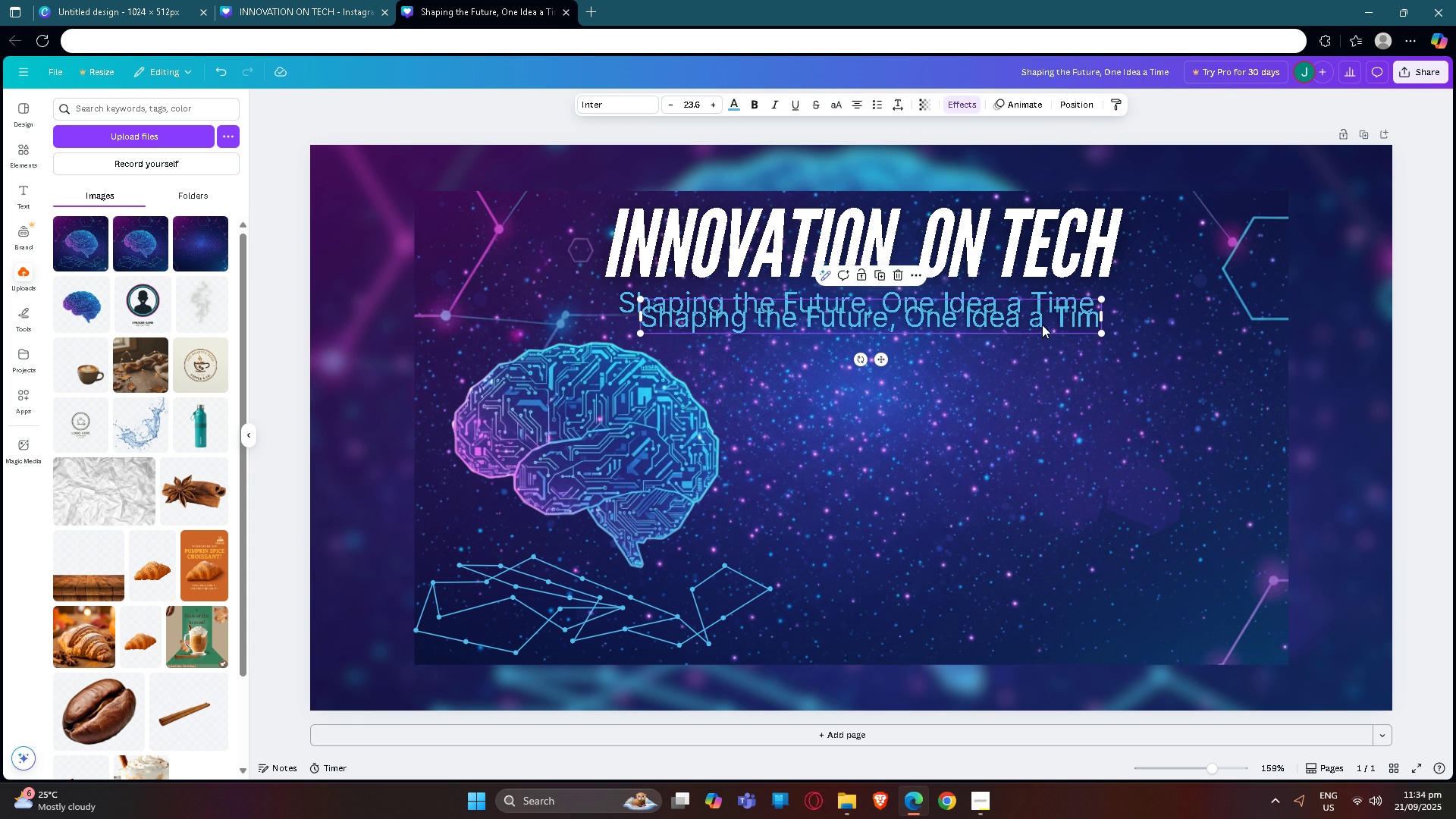 
key(Backspace)
 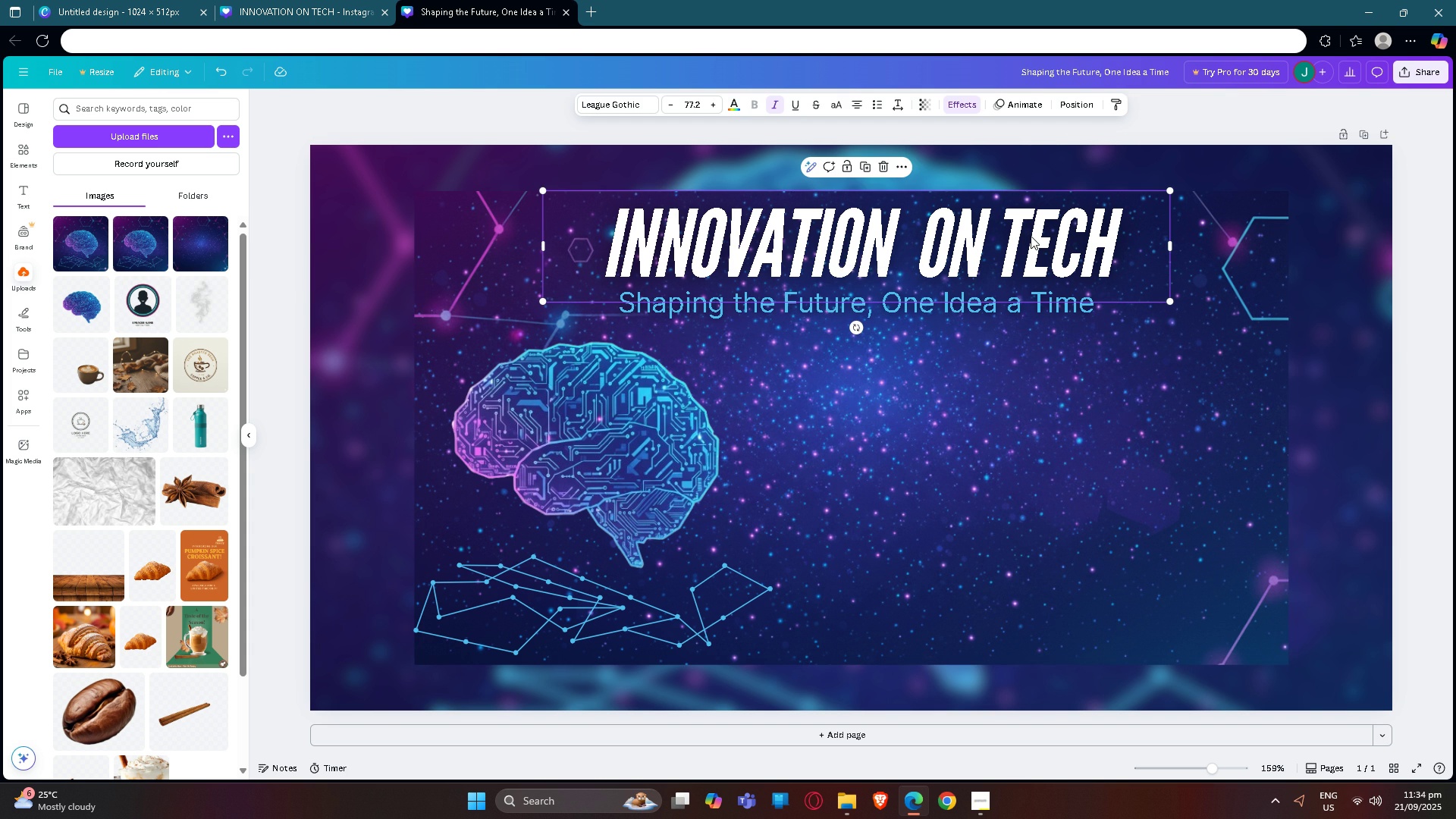 
left_click([1031, 236])